 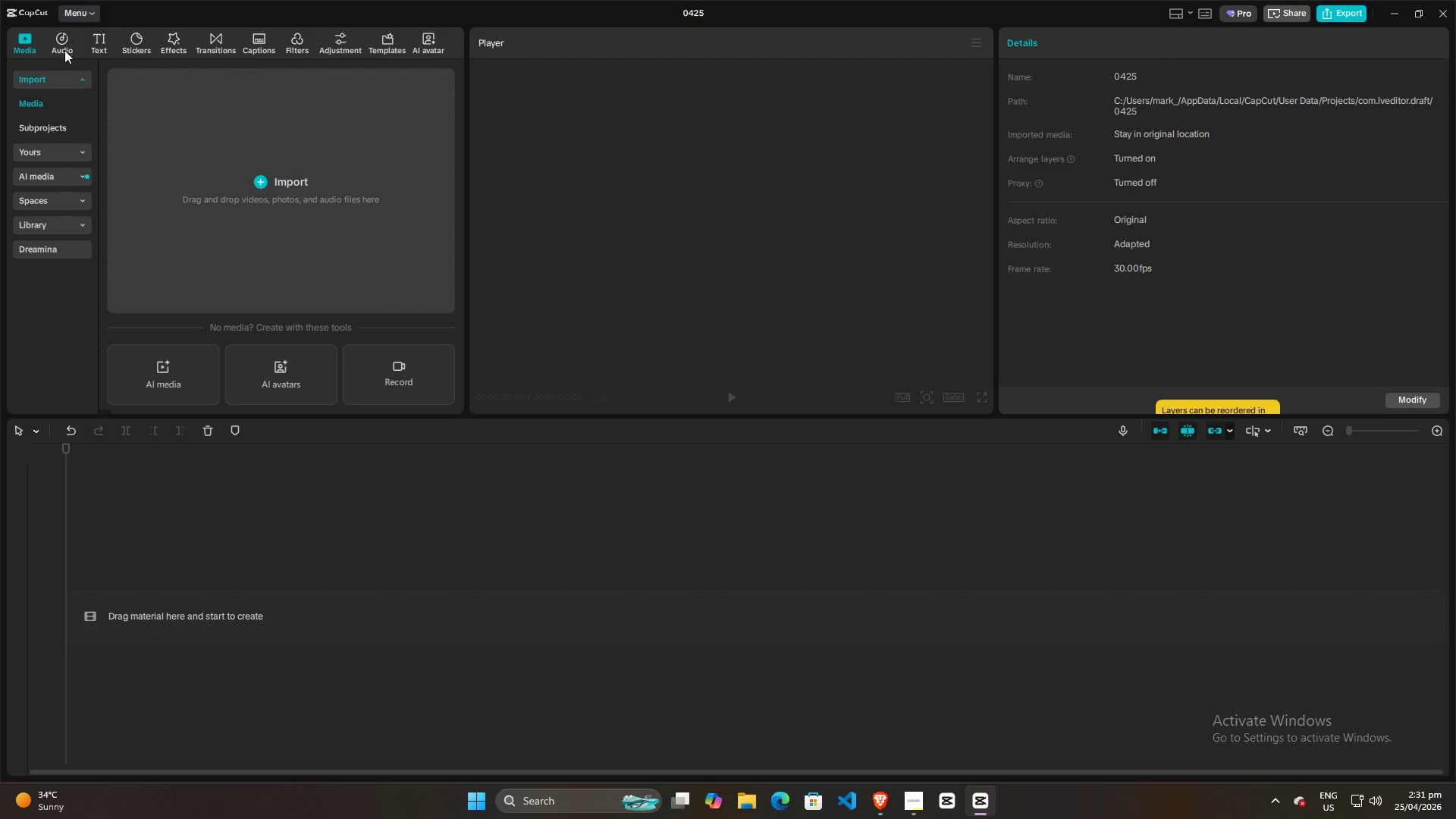 
left_click([880, 803])
 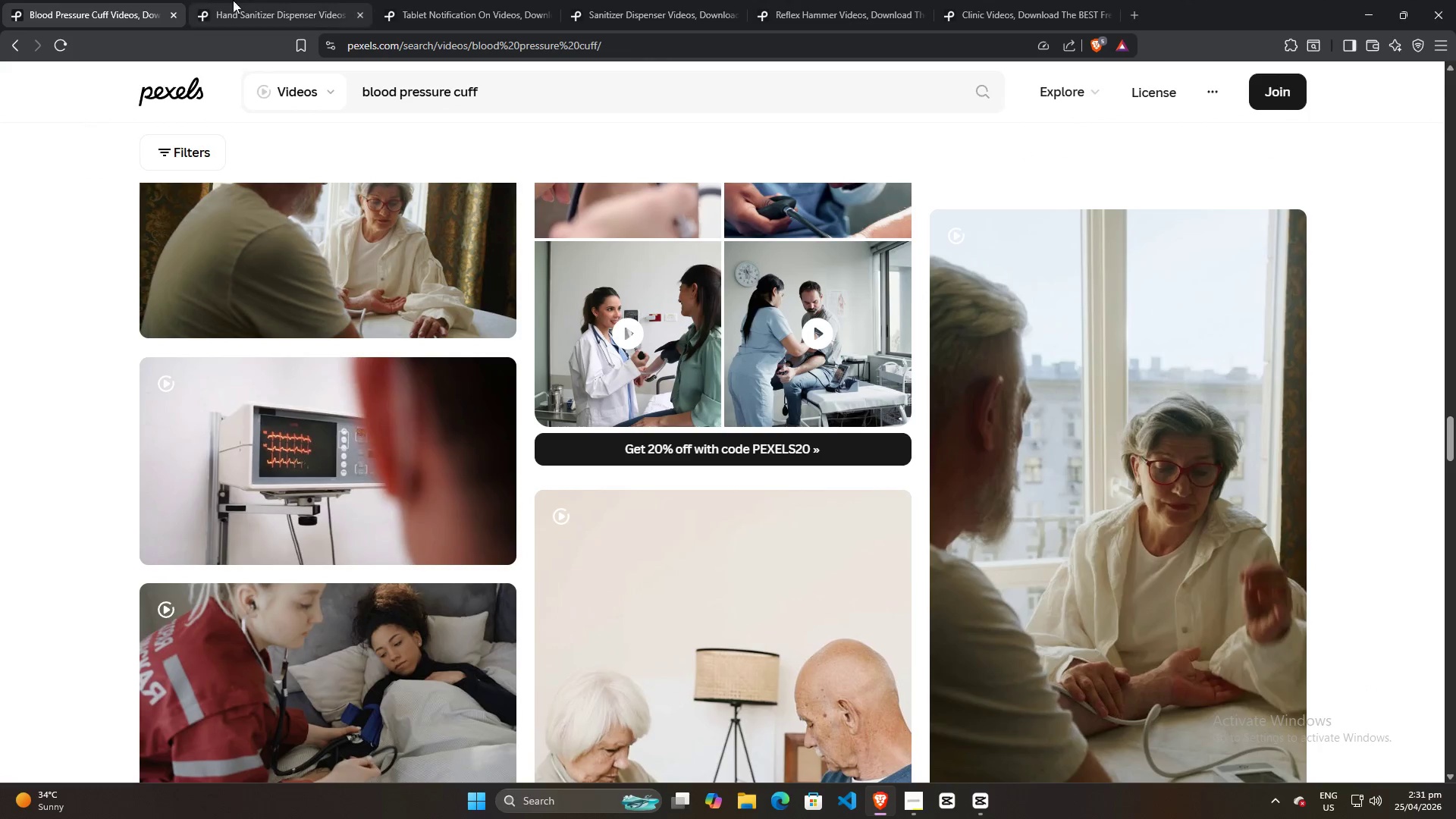 
left_click([266, 0])
 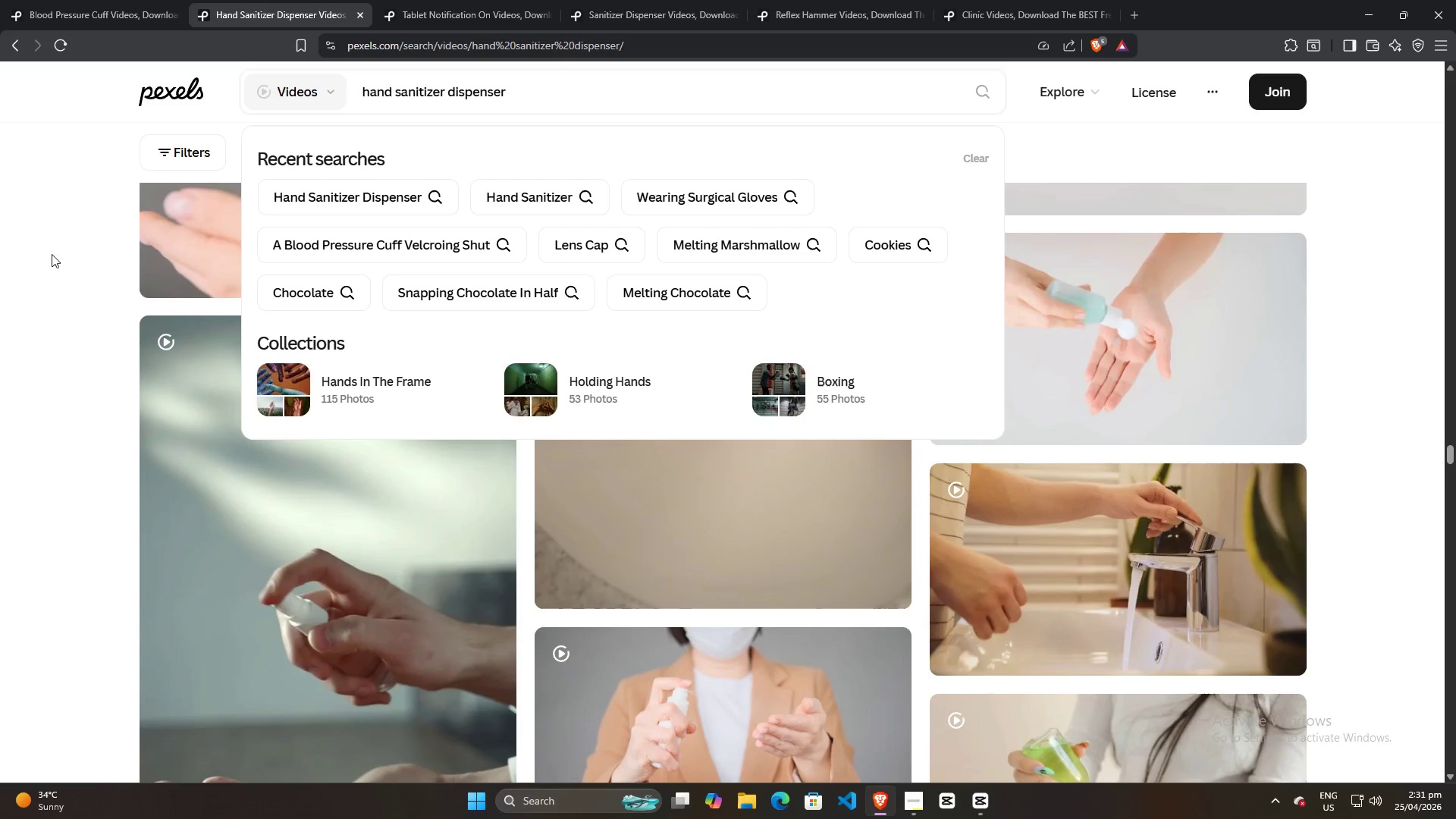 
left_click([89, 372])
 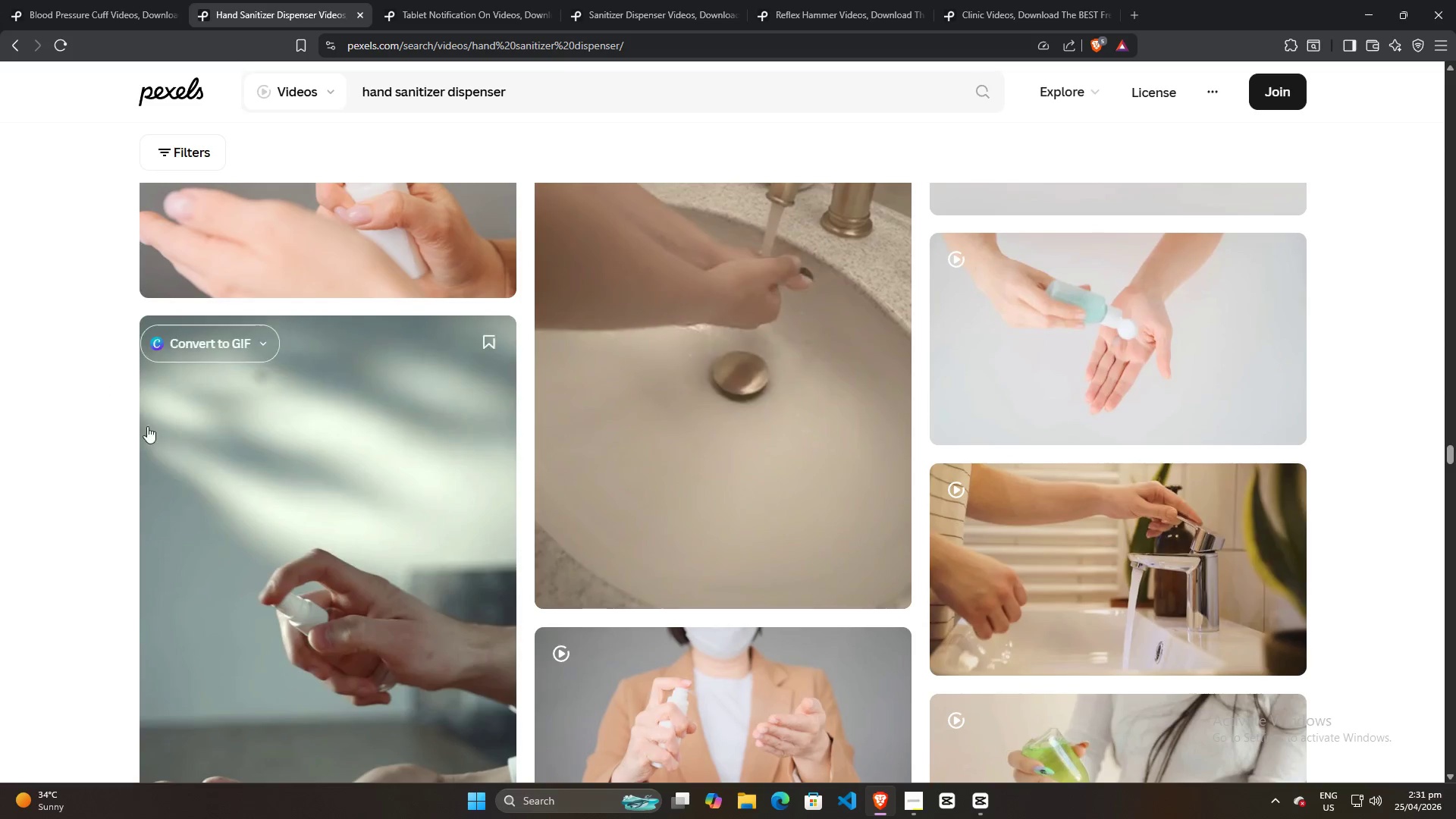 
scroll: coordinate [150, 427], scroll_direction: up, amount: 24.0
 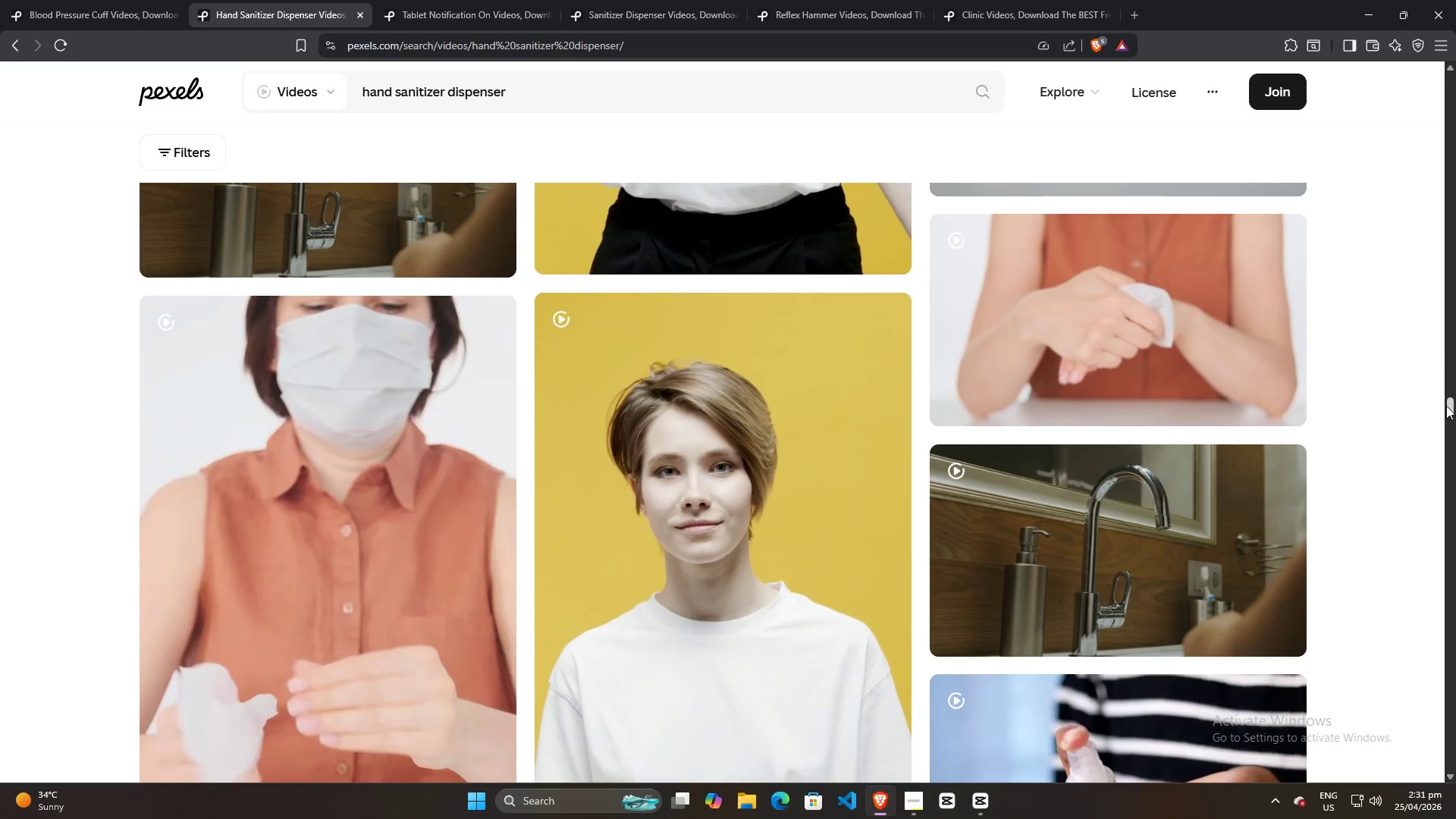 
left_click_drag(start_coordinate=[1451, 410], to_coordinate=[1454, 66])
 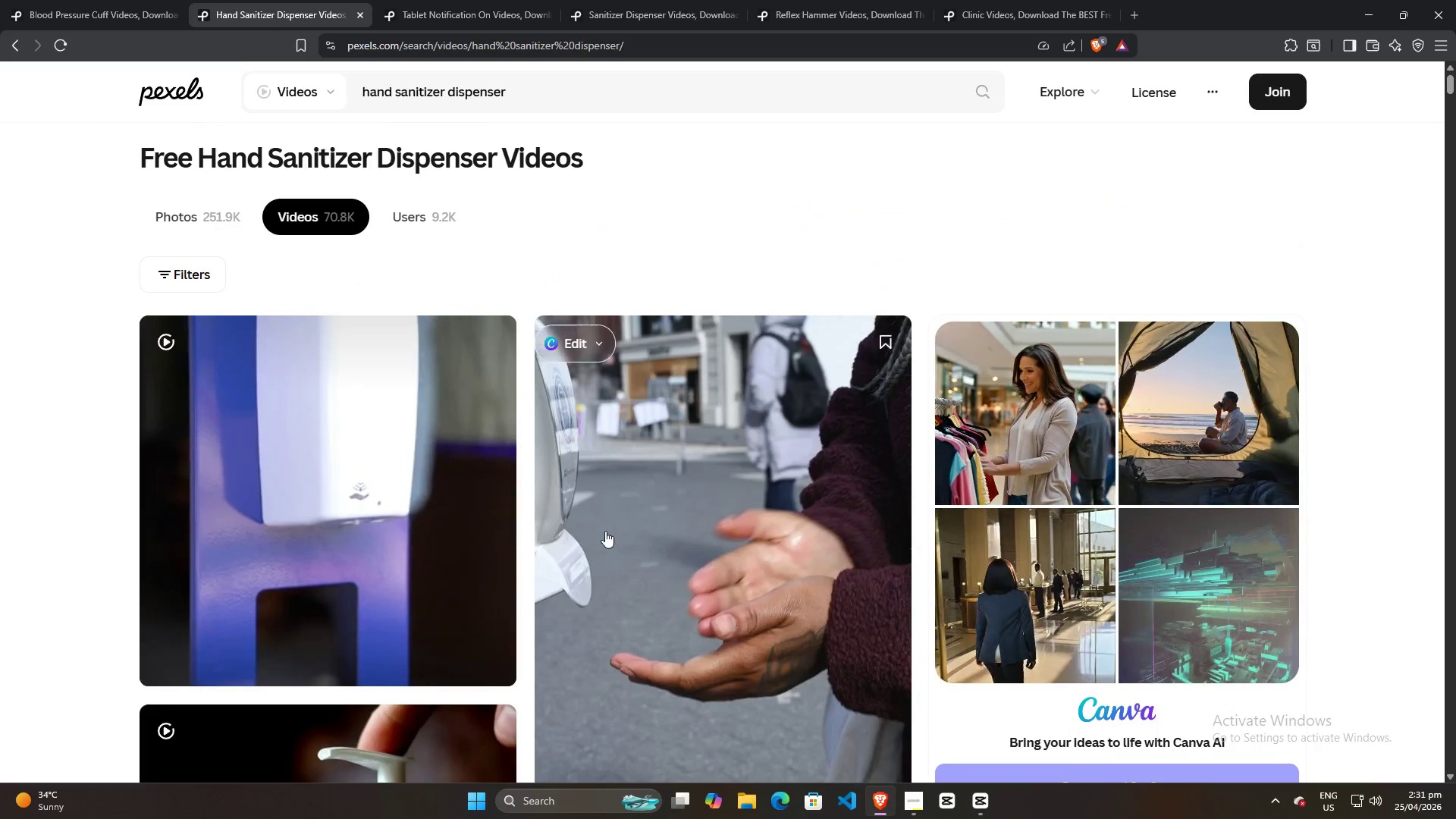 
scroll: coordinate [724, 560], scroll_direction: down, amount: 2.0
 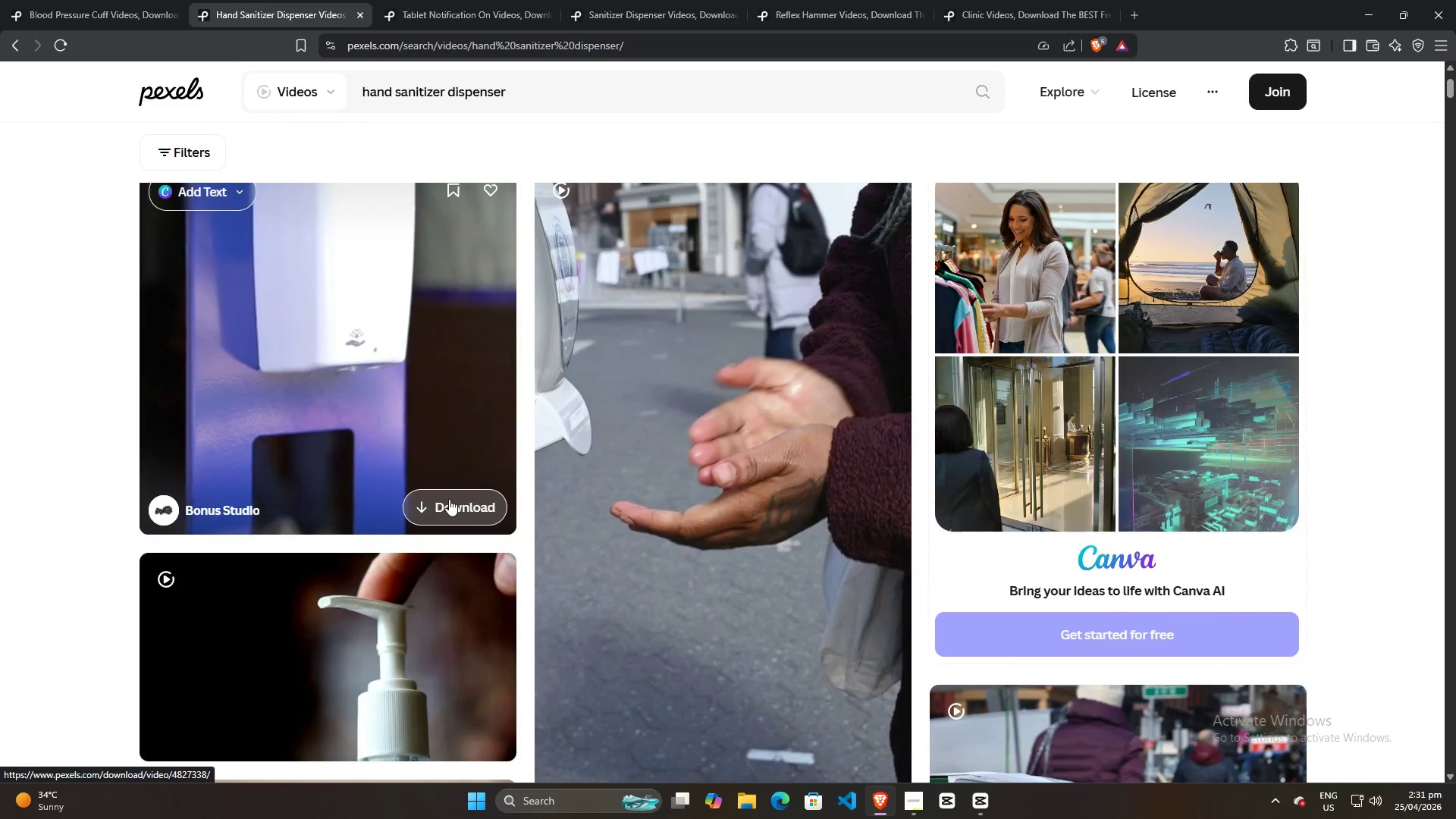 
left_click([449, 499])
 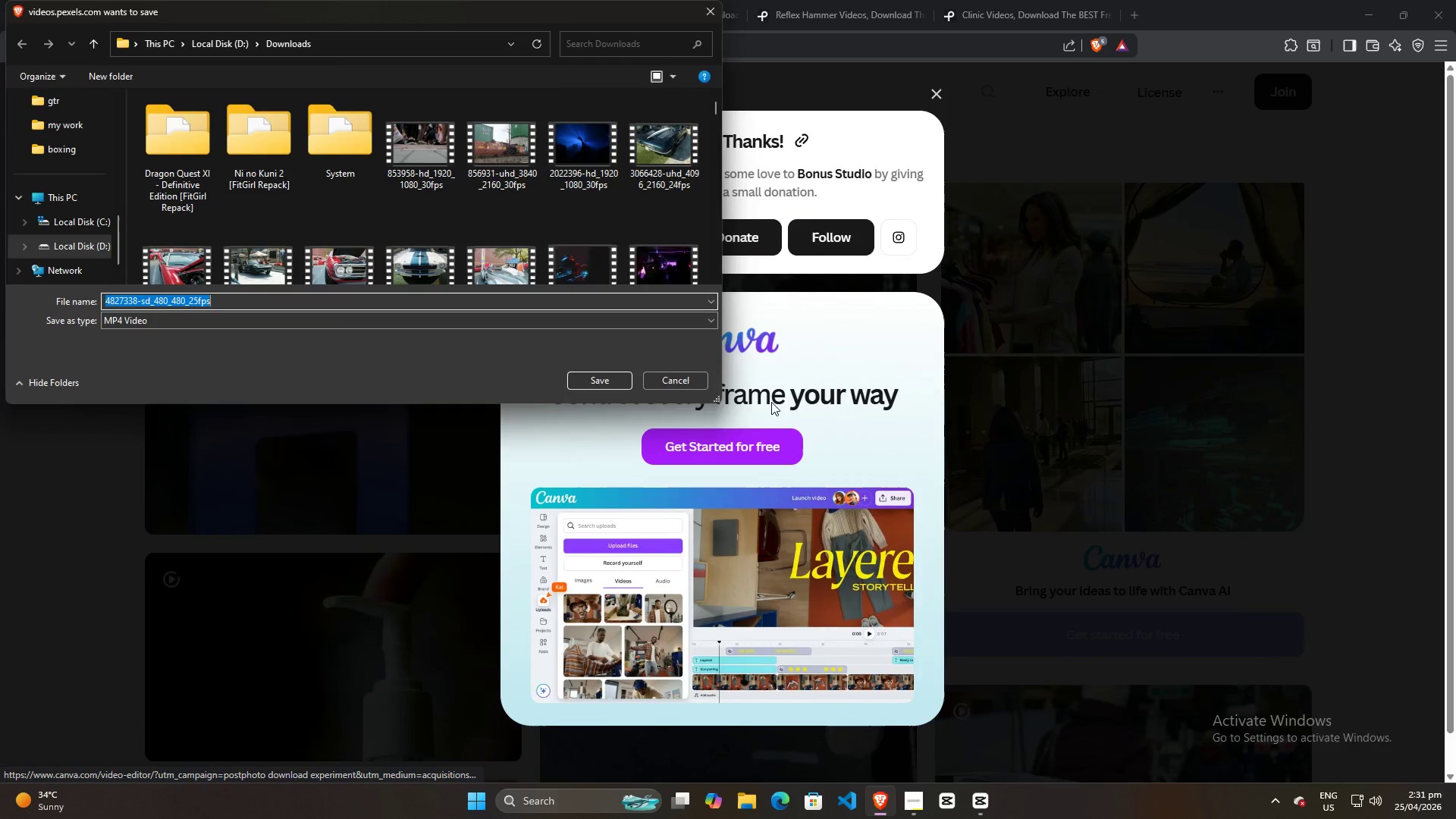 
left_click([583, 381])
 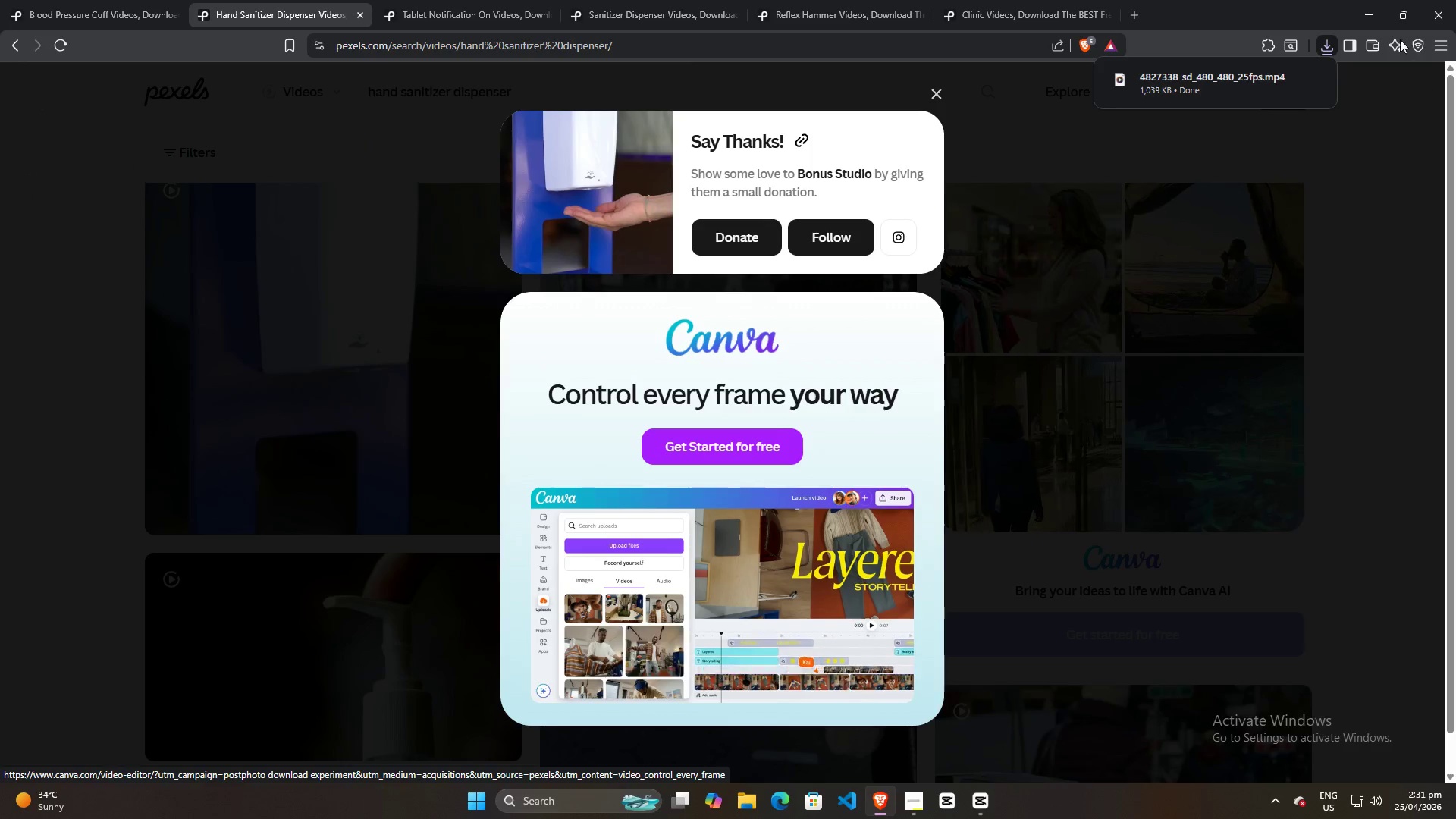 
left_click_drag(start_coordinate=[1171, 81], to_coordinate=[317, 244])
 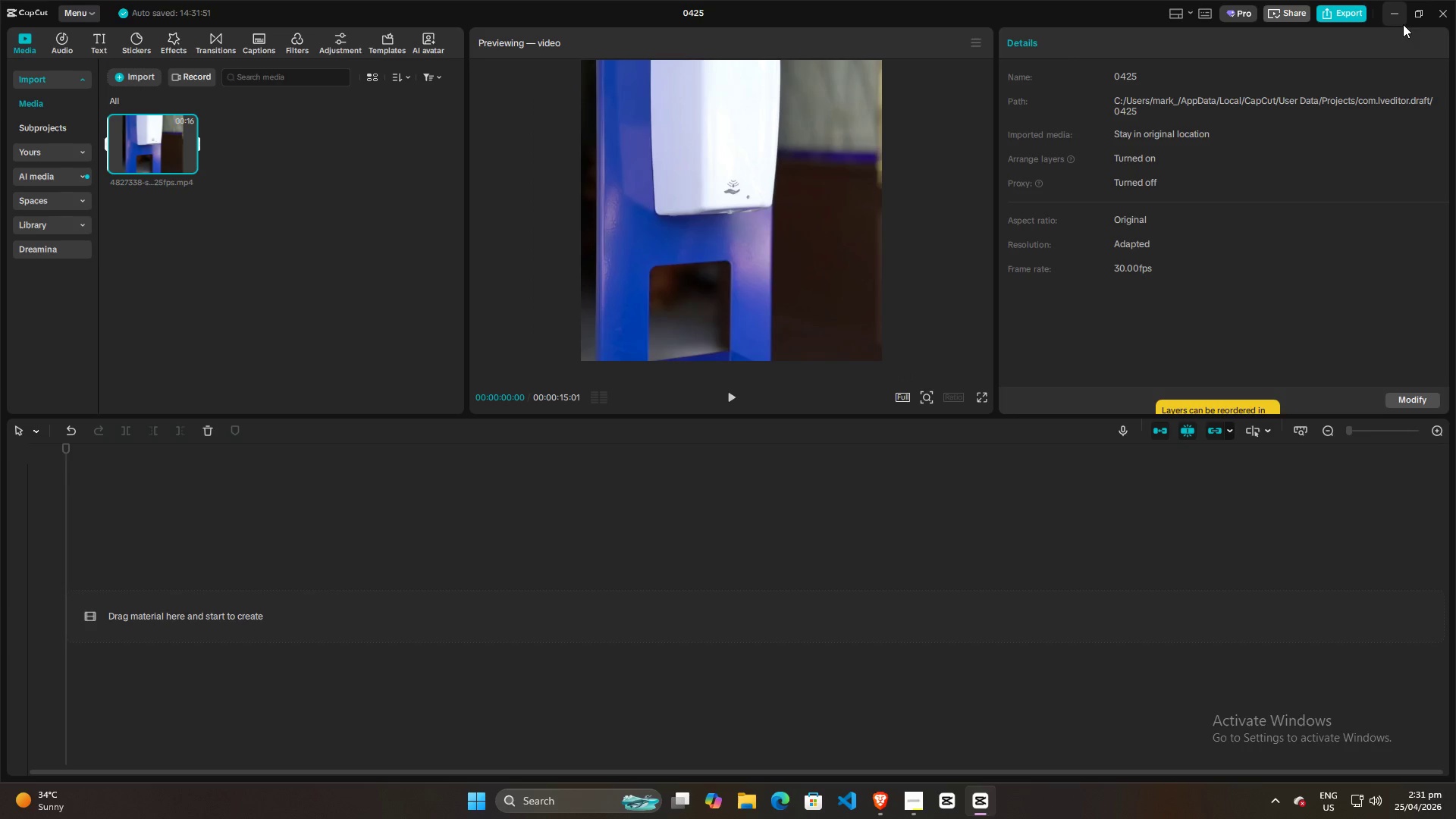 
left_click([1398, 19])
 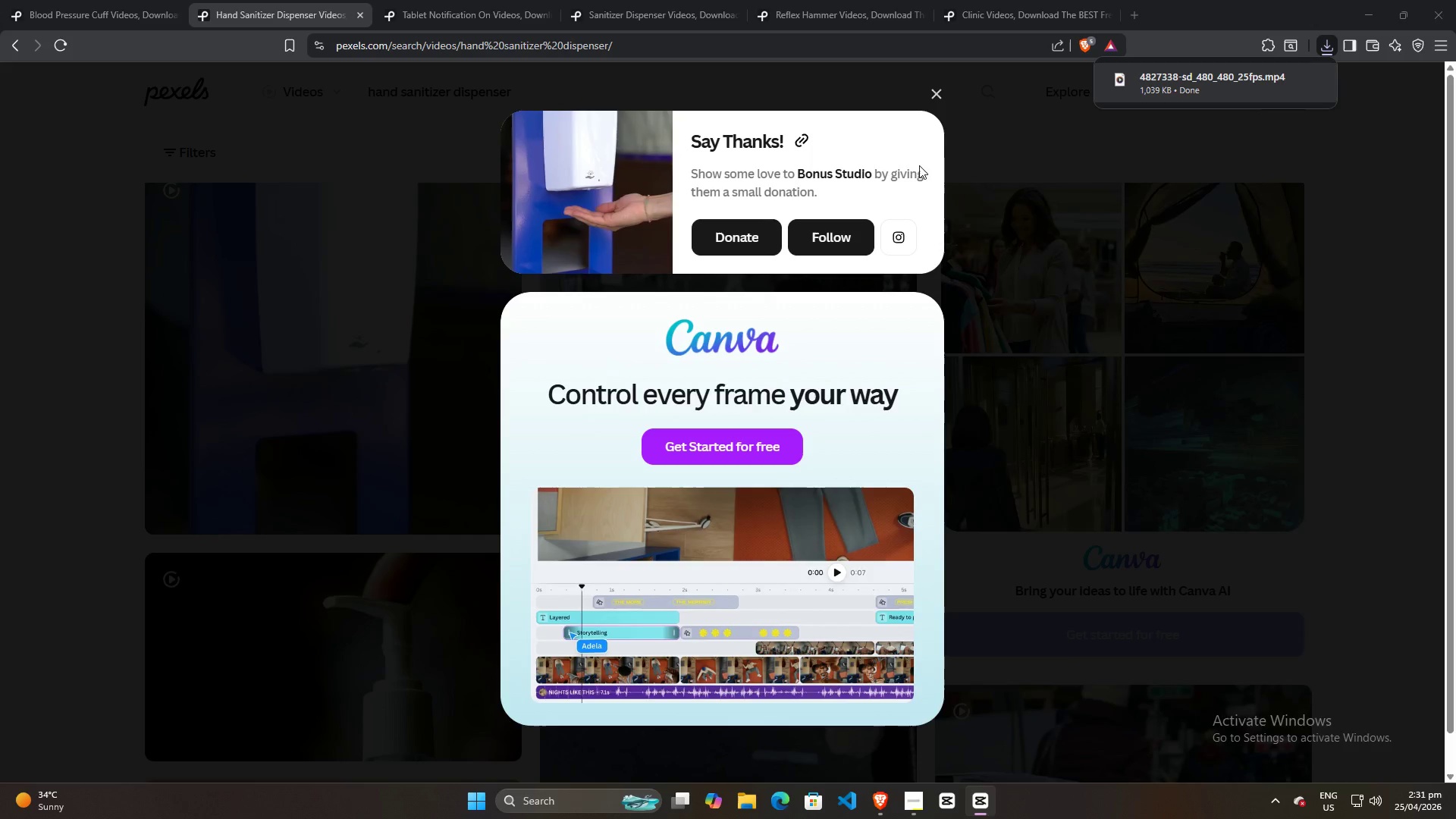 
left_click([935, 93])
 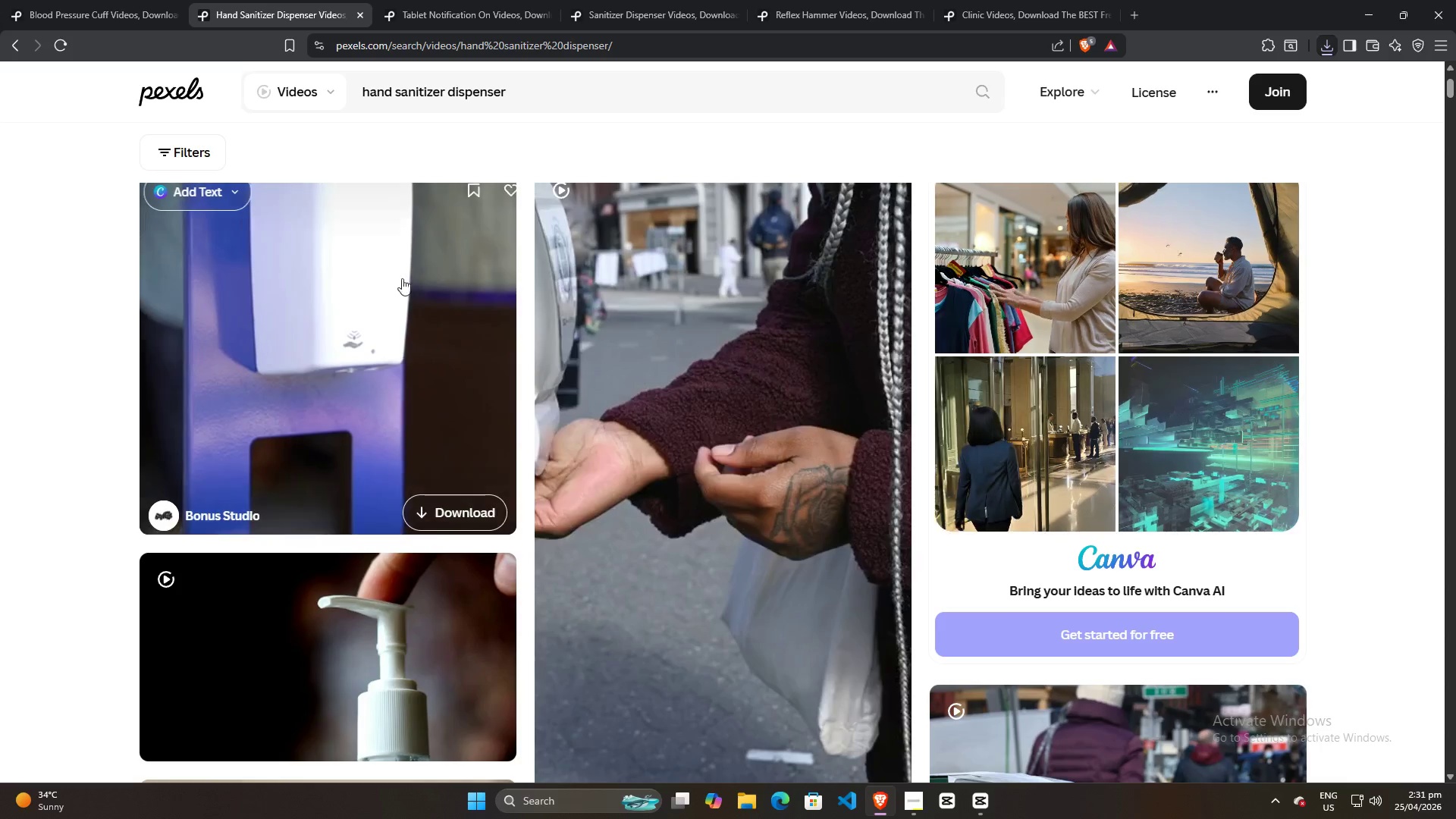 
left_click([352, 309])
 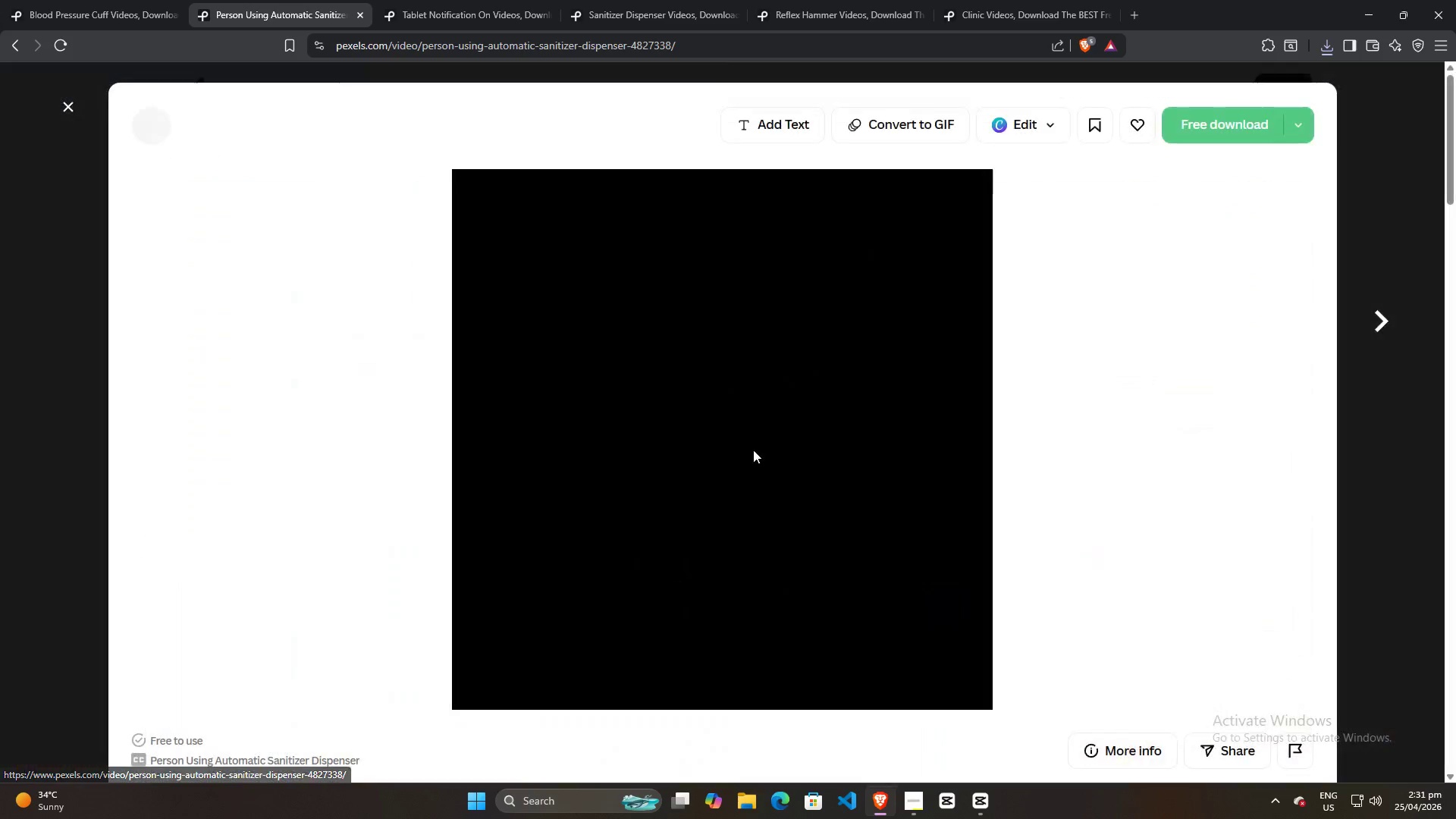 
scroll: coordinate [802, 431], scroll_direction: down, amount: 10.0
 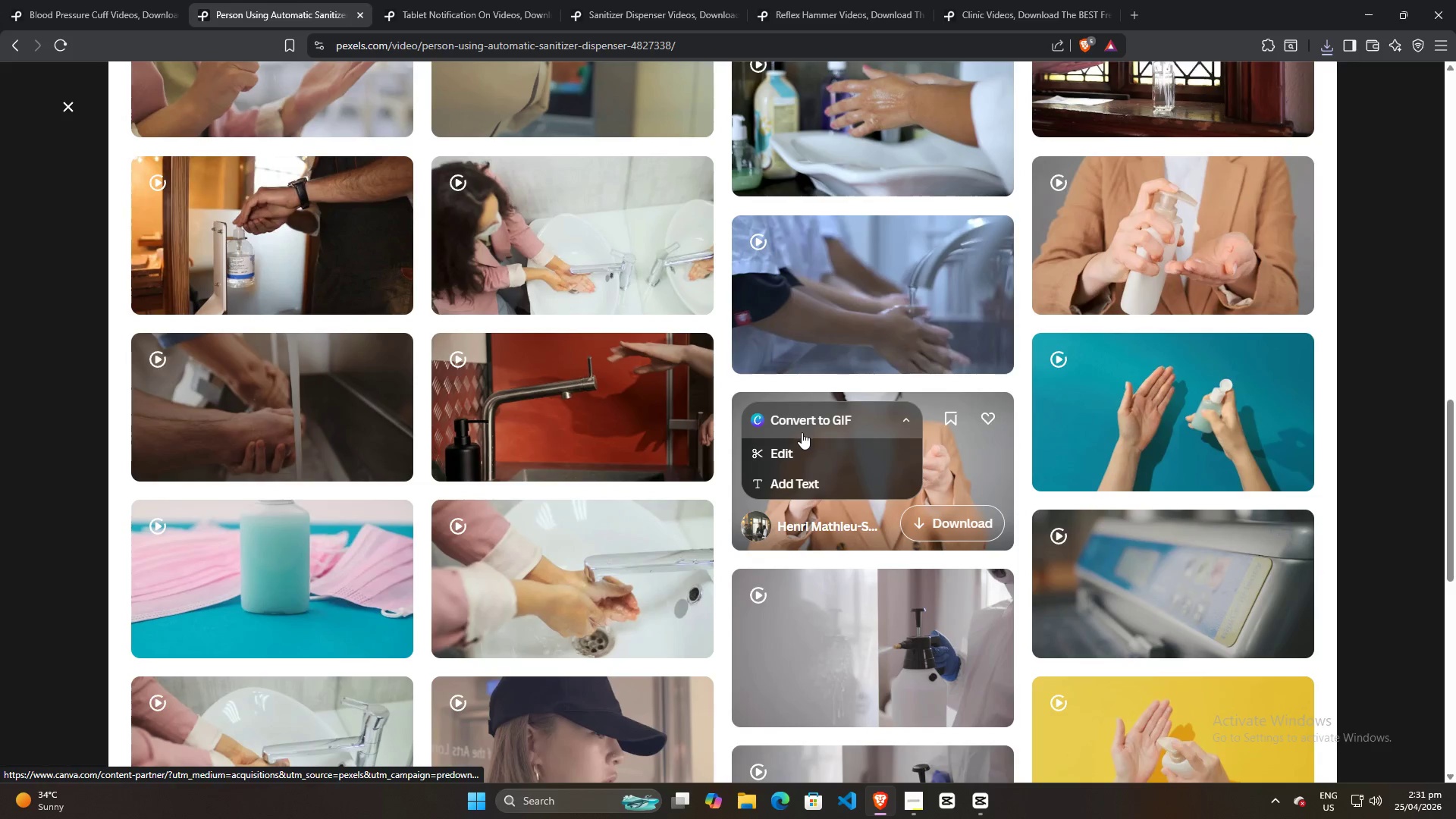 
scroll: coordinate [844, 507], scroll_direction: up, amount: 3.0
 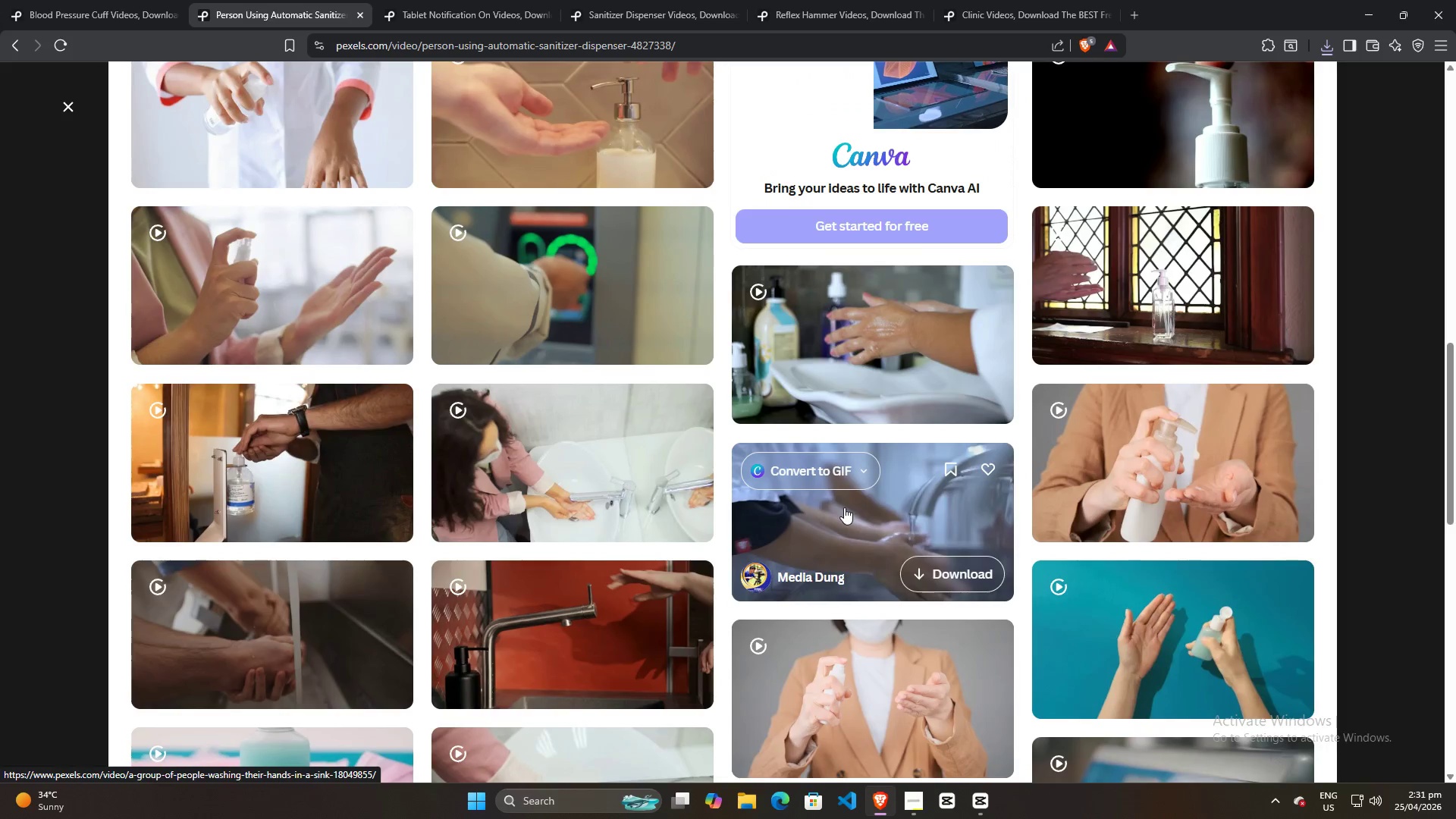 
scroll: coordinate [846, 501], scroll_direction: down, amount: 12.0
 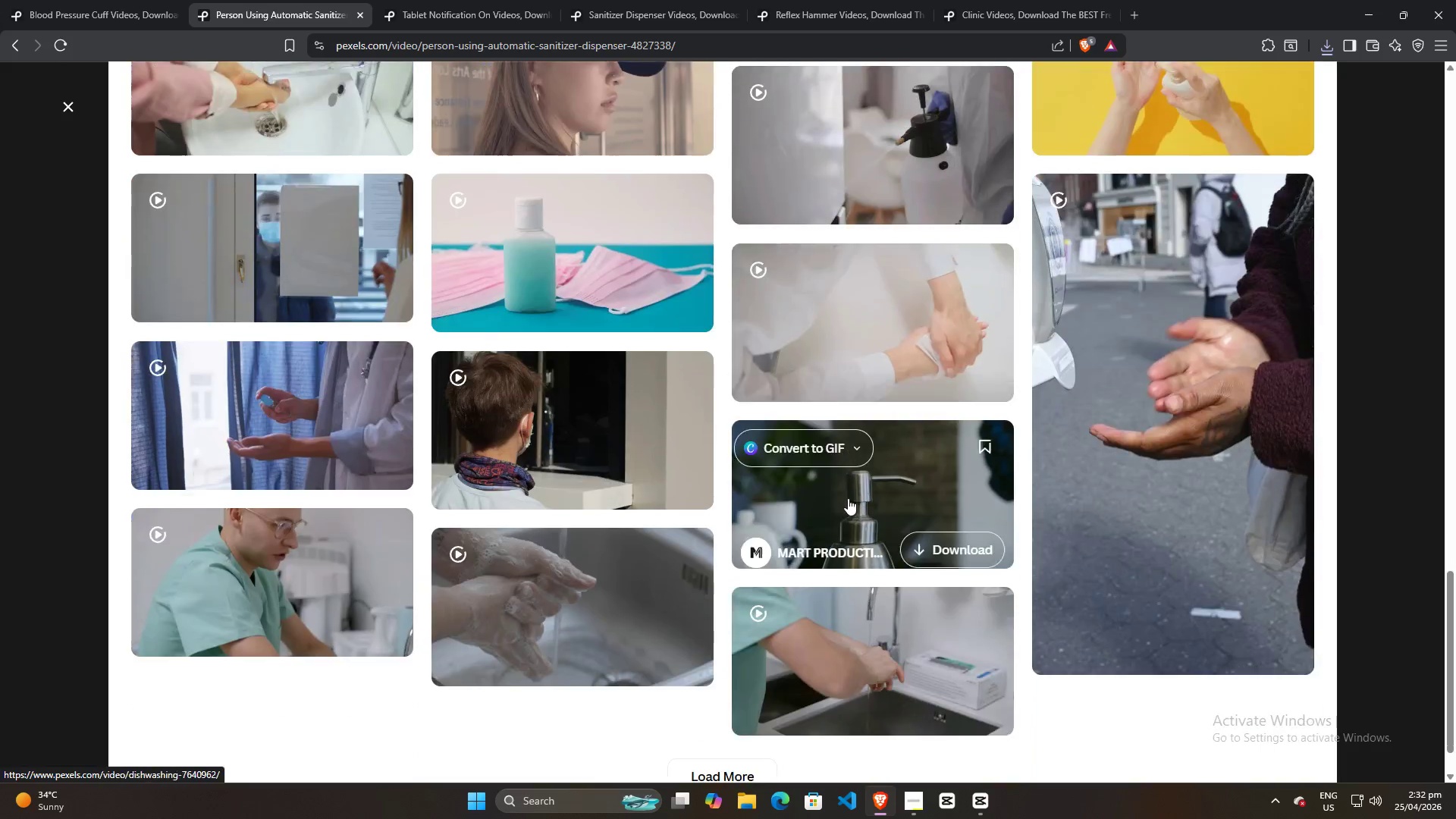 
mouse_move([867, 487])
 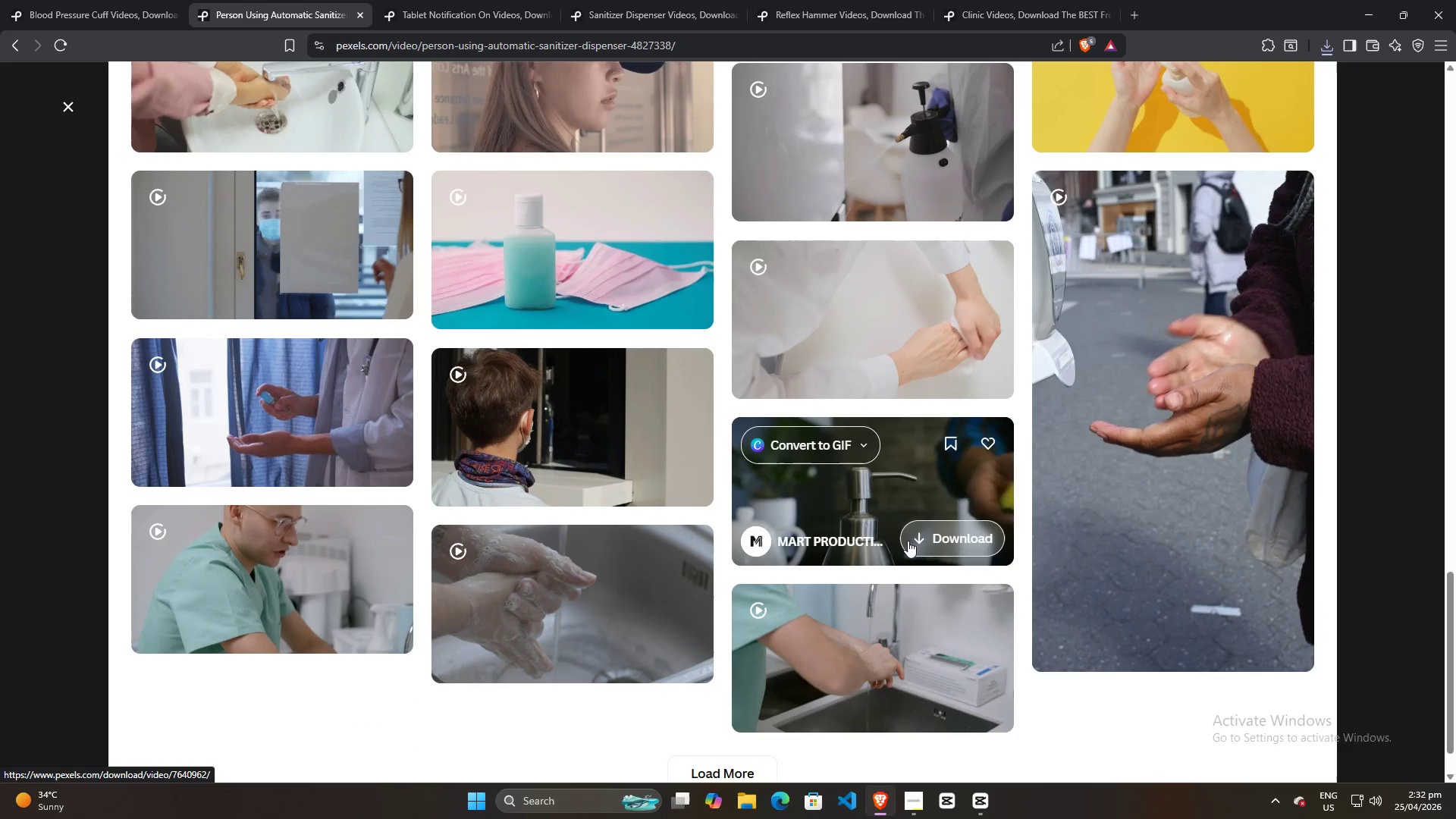 
scroll: coordinate [905, 542], scroll_direction: up, amount: 5.0
 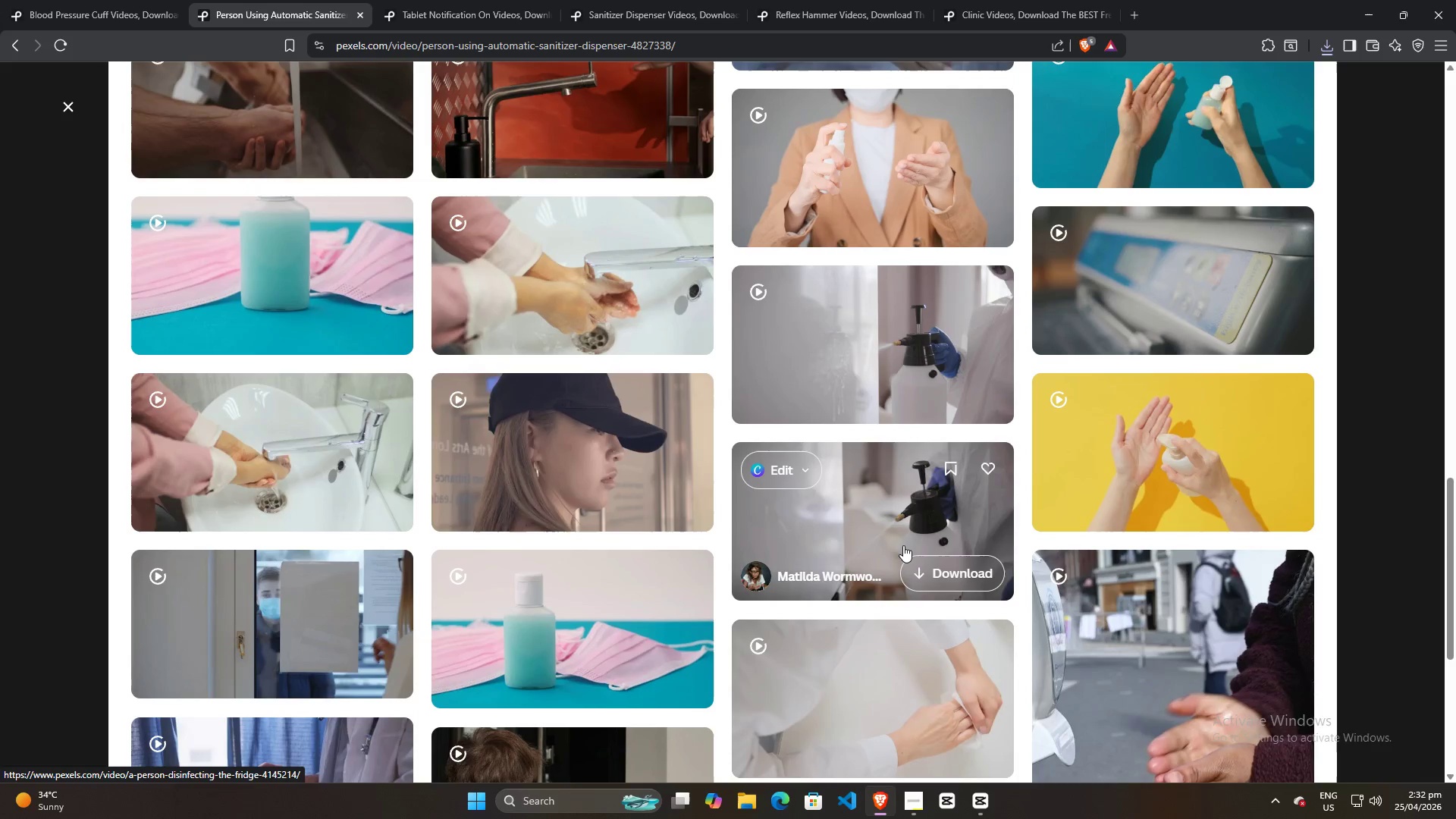 
scroll: coordinate [893, 541], scroll_direction: down, amount: 4.0
 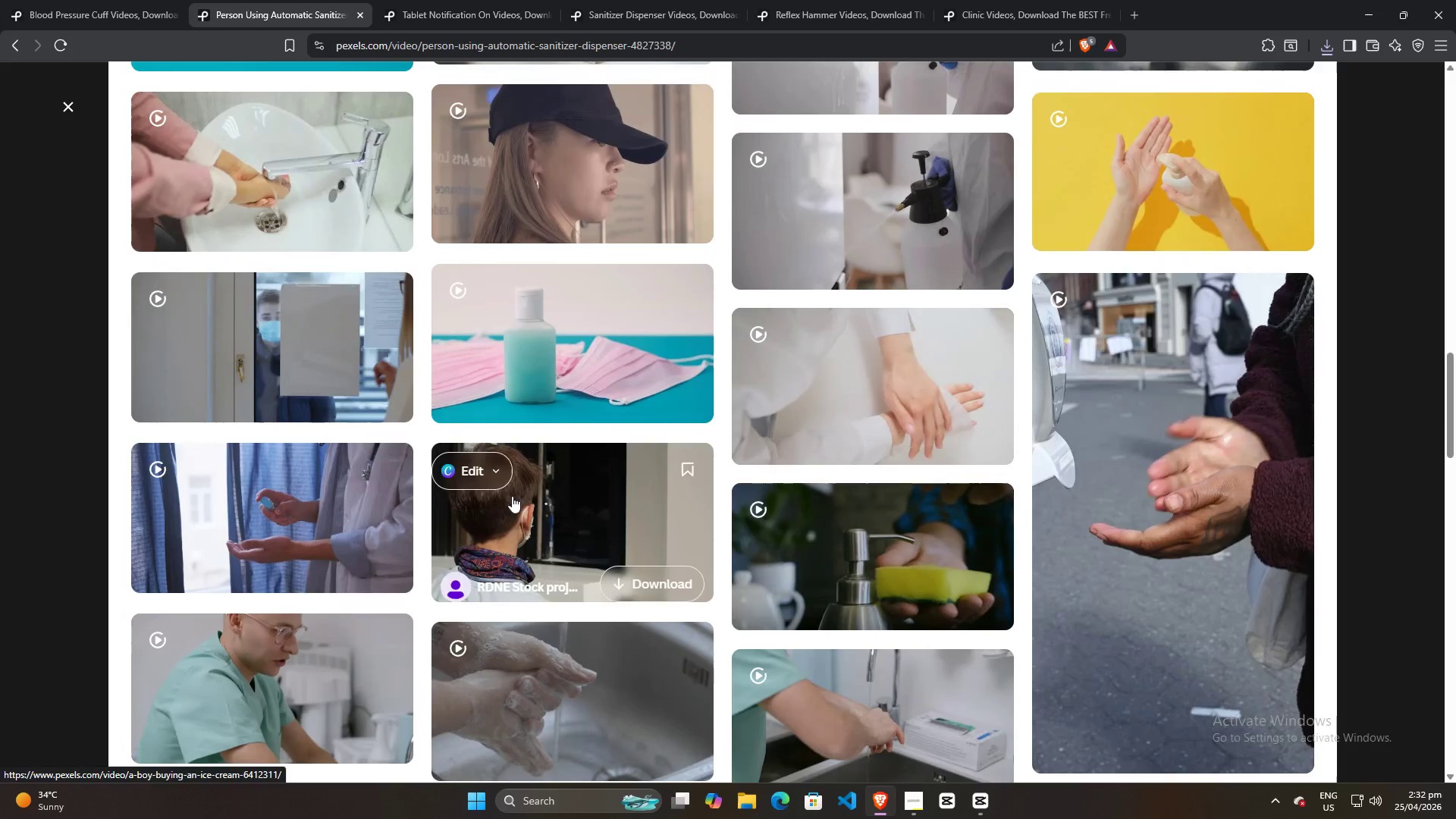 
mouse_move([305, 480])
 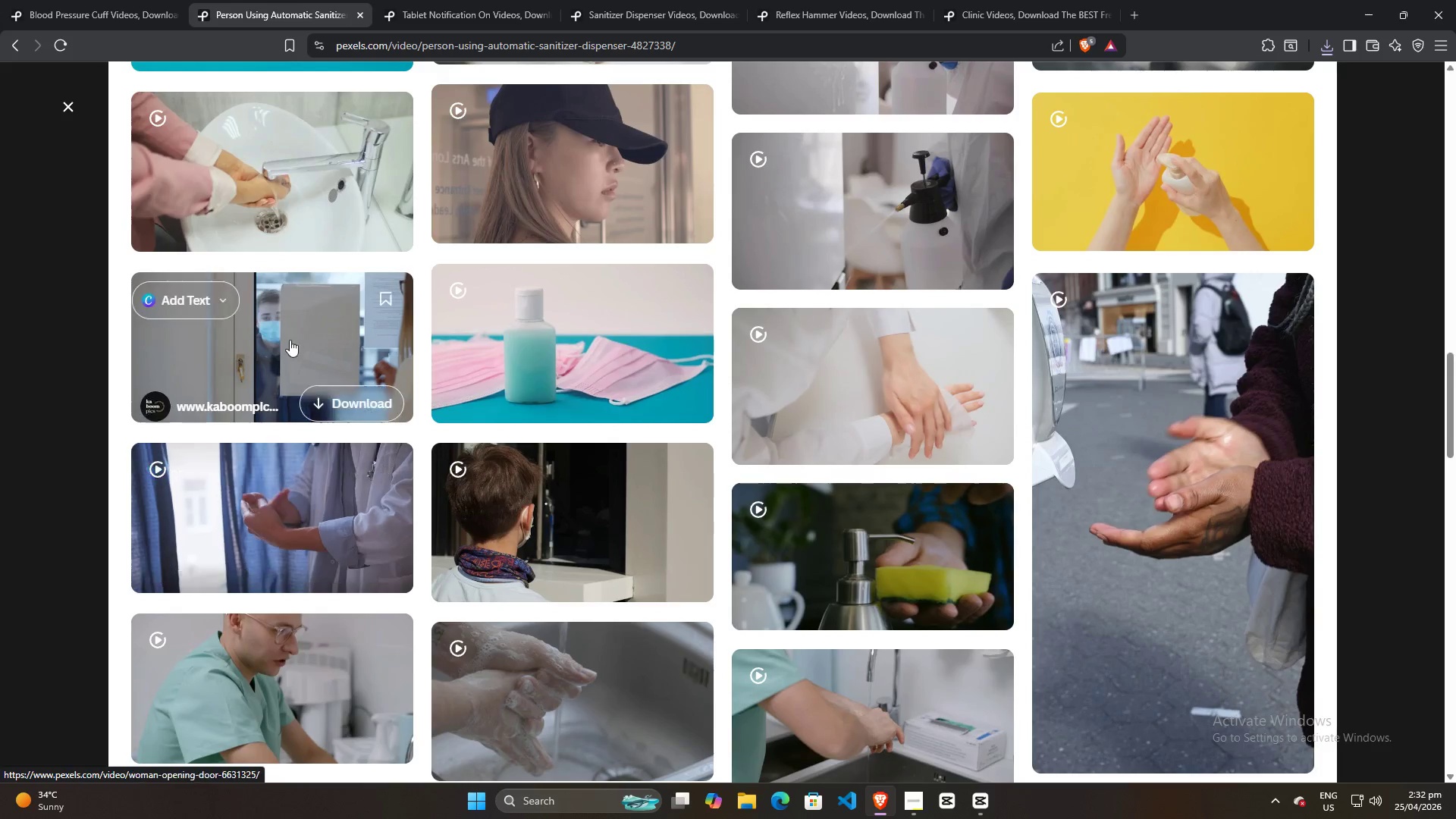 
mouse_move([304, 356])
 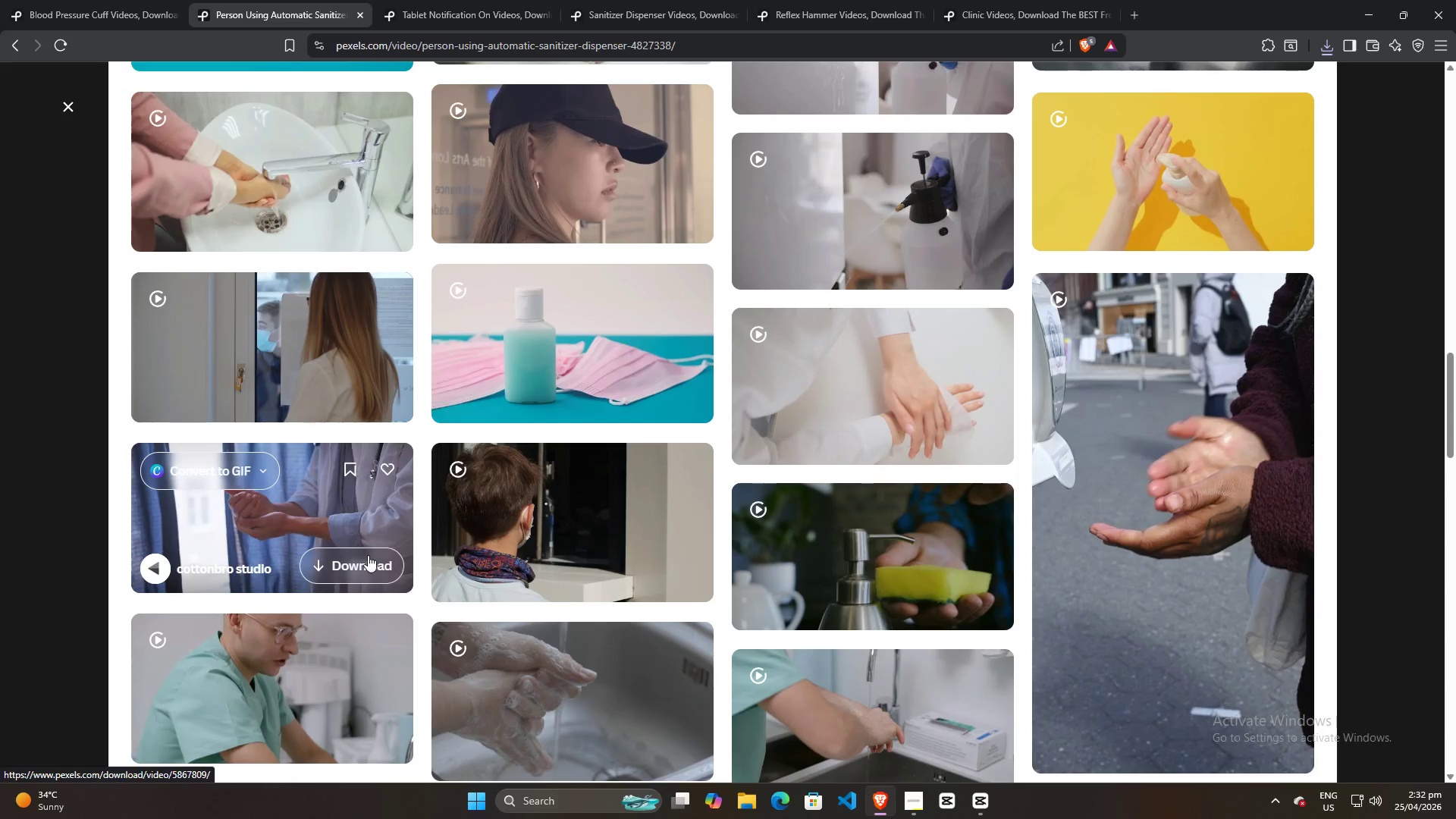 
left_click([369, 563])
 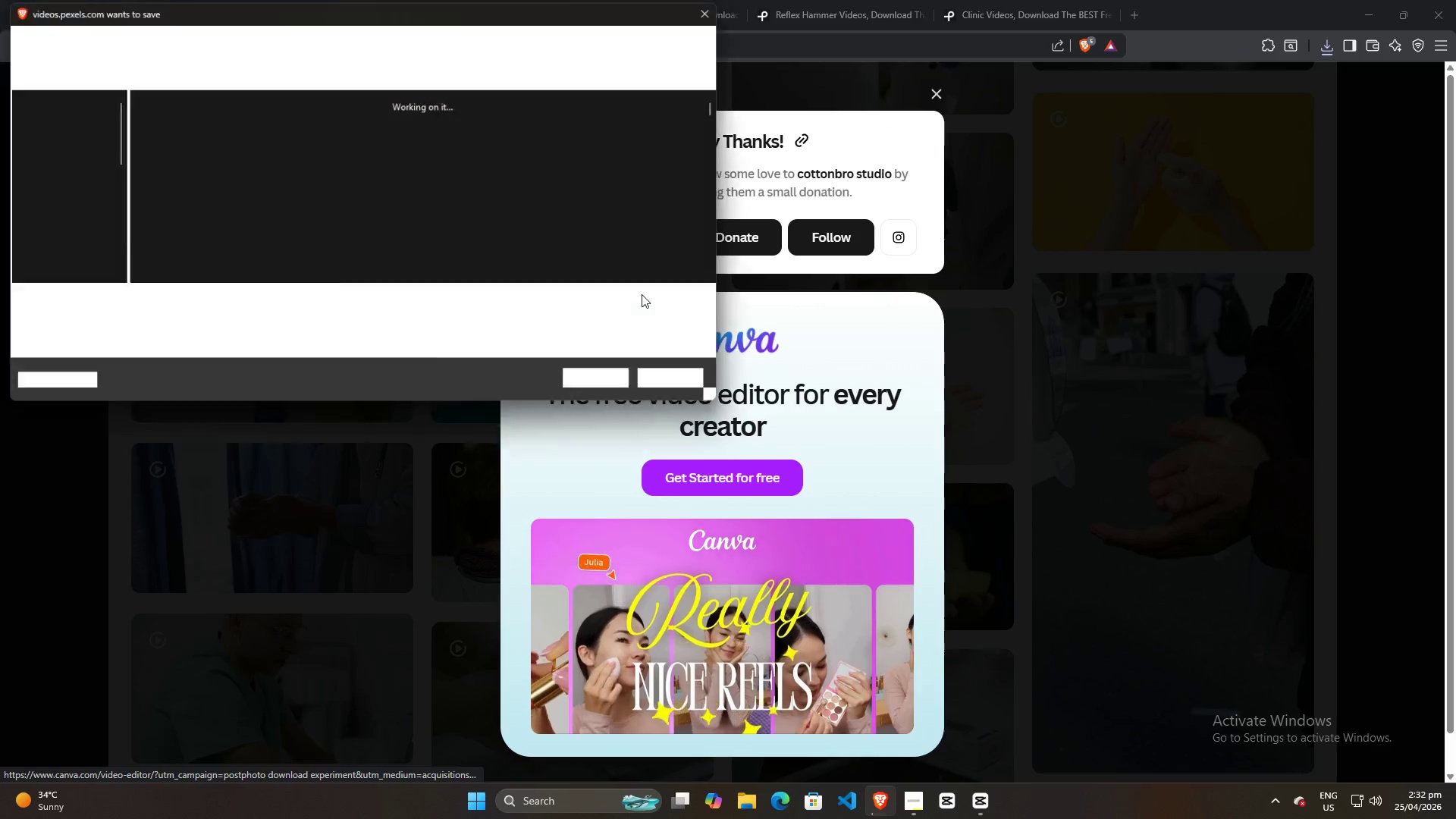 
left_click([590, 374])
 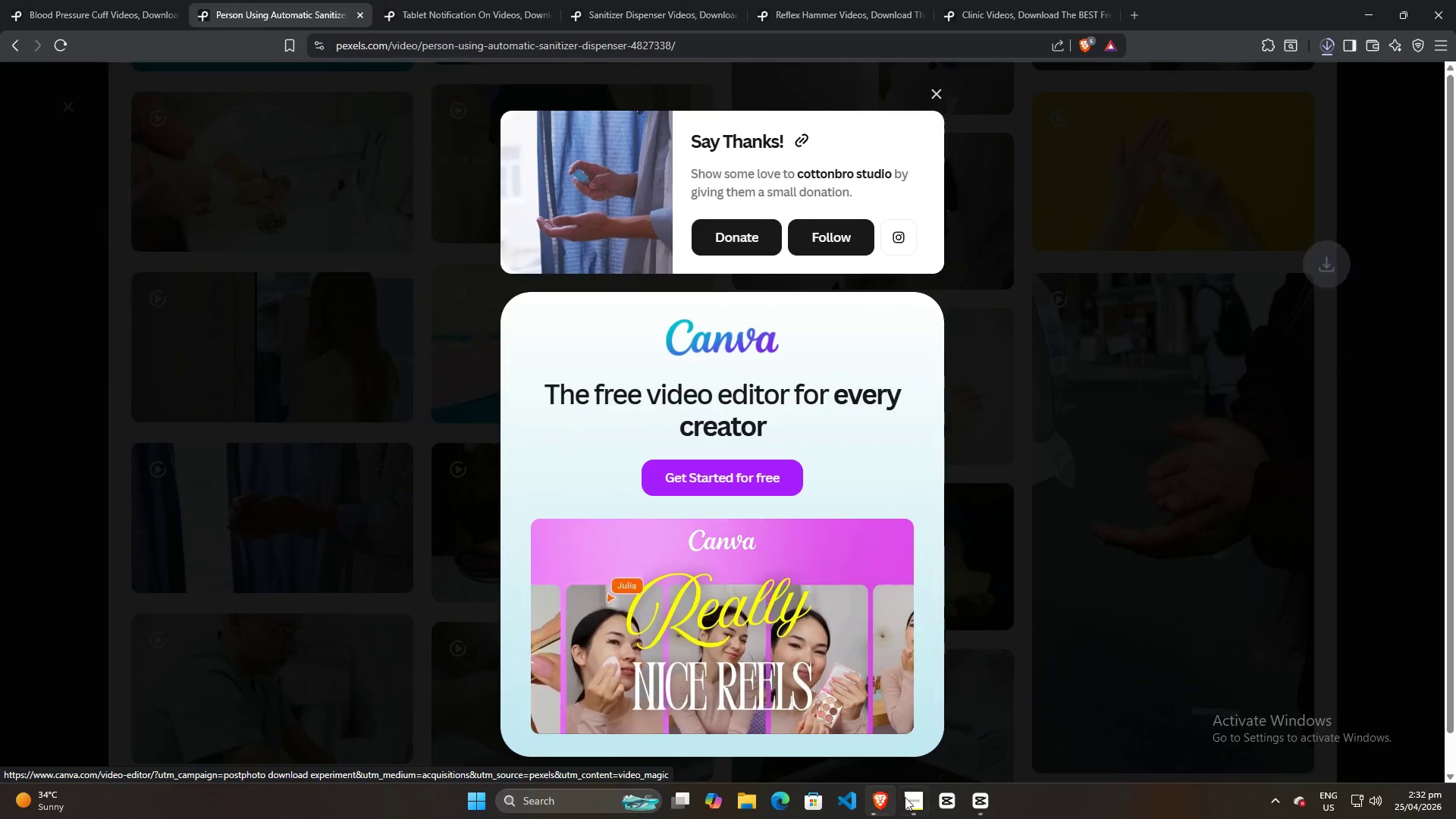 
left_click([908, 802])